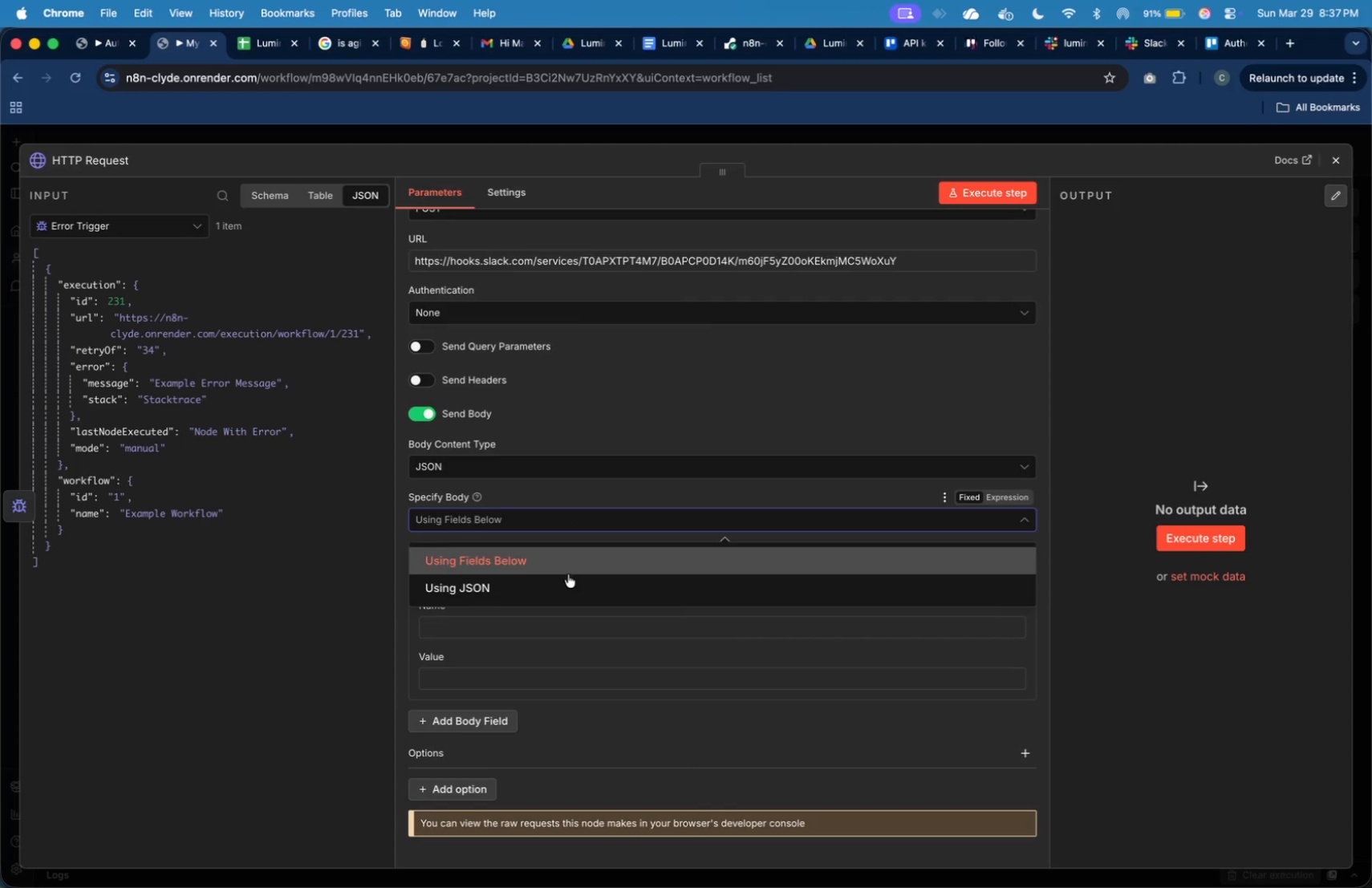 
left_click([568, 578])
 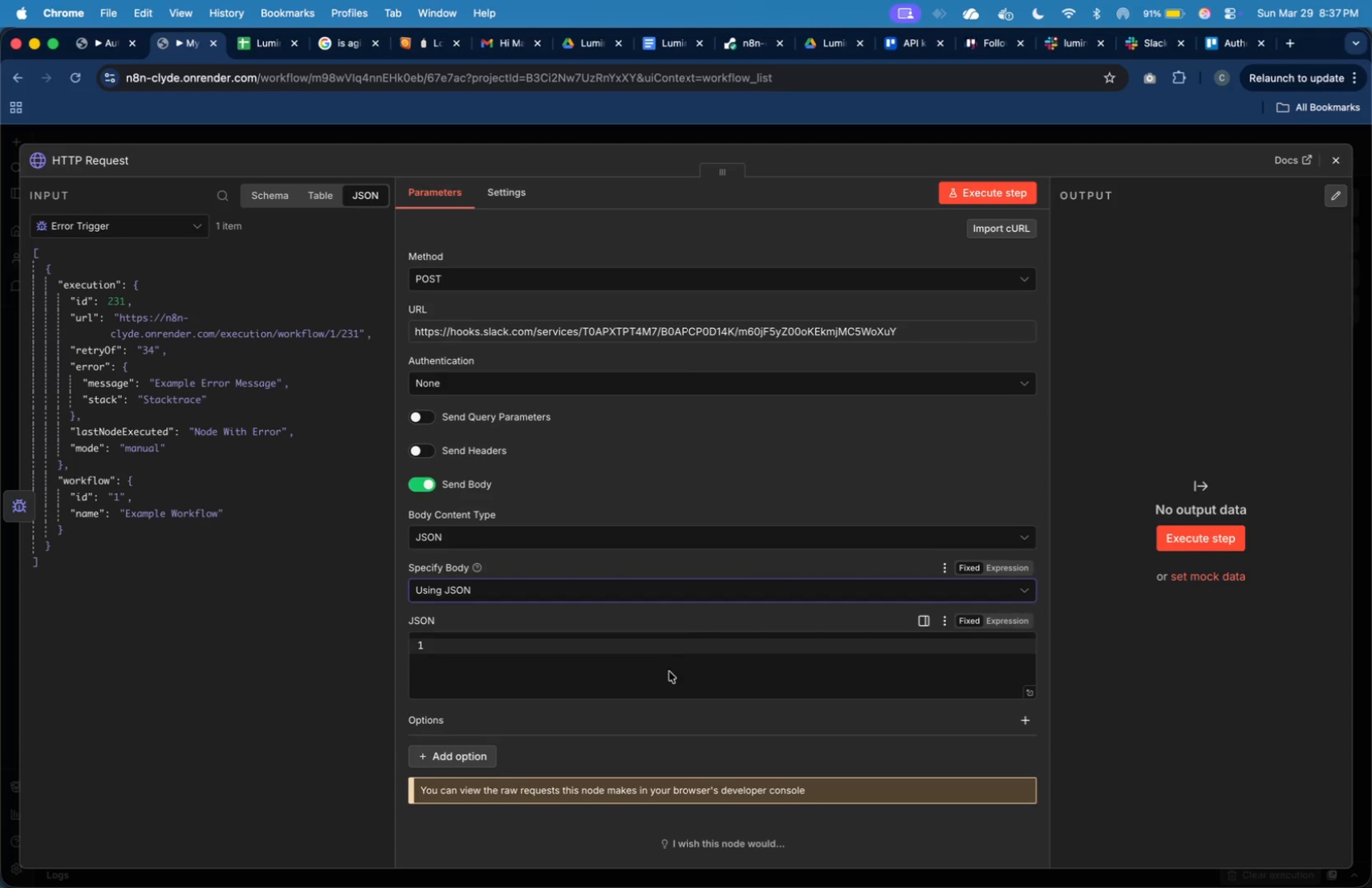 
left_click([673, 683])
 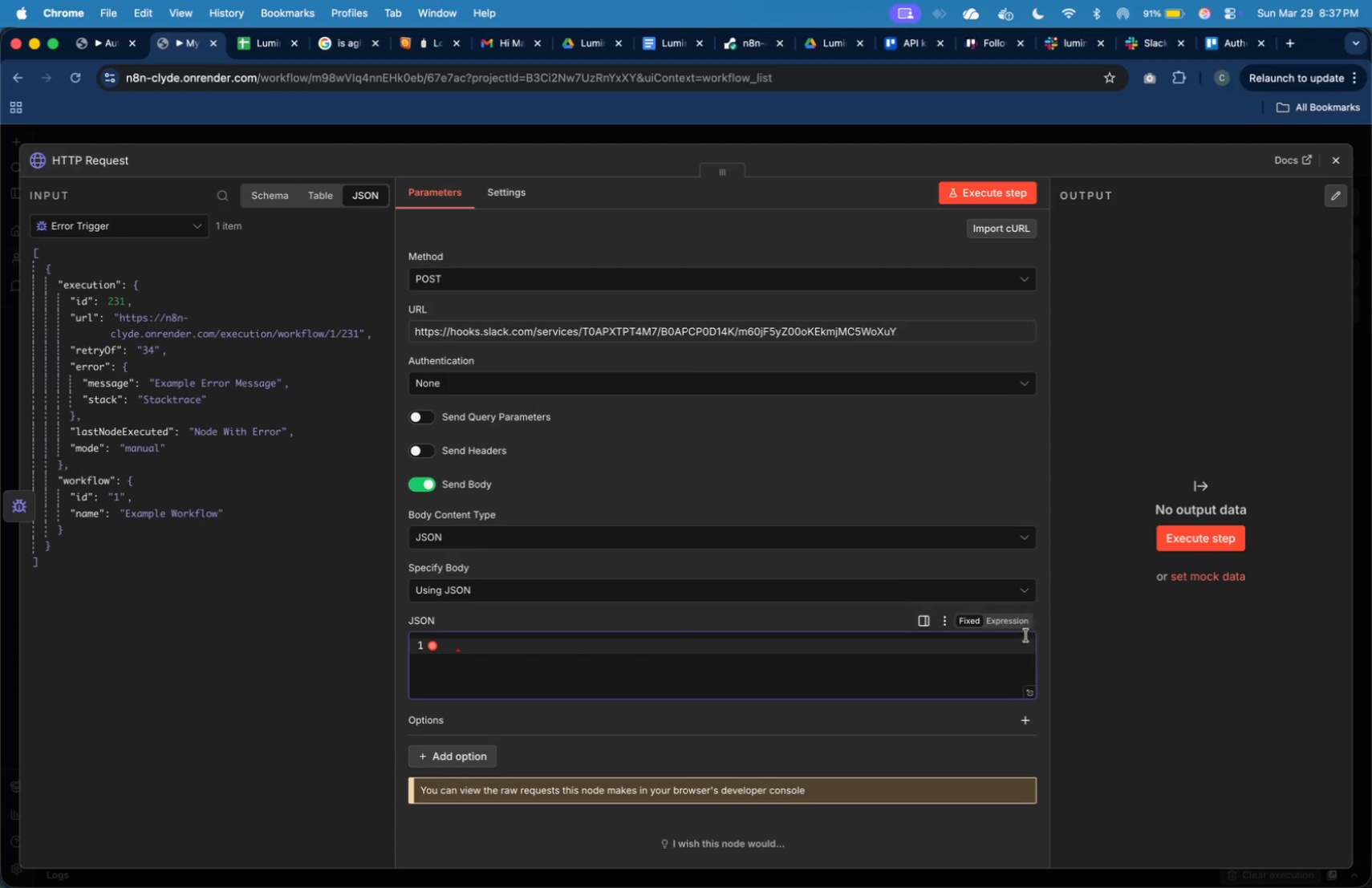 
left_click([1021, 624])
 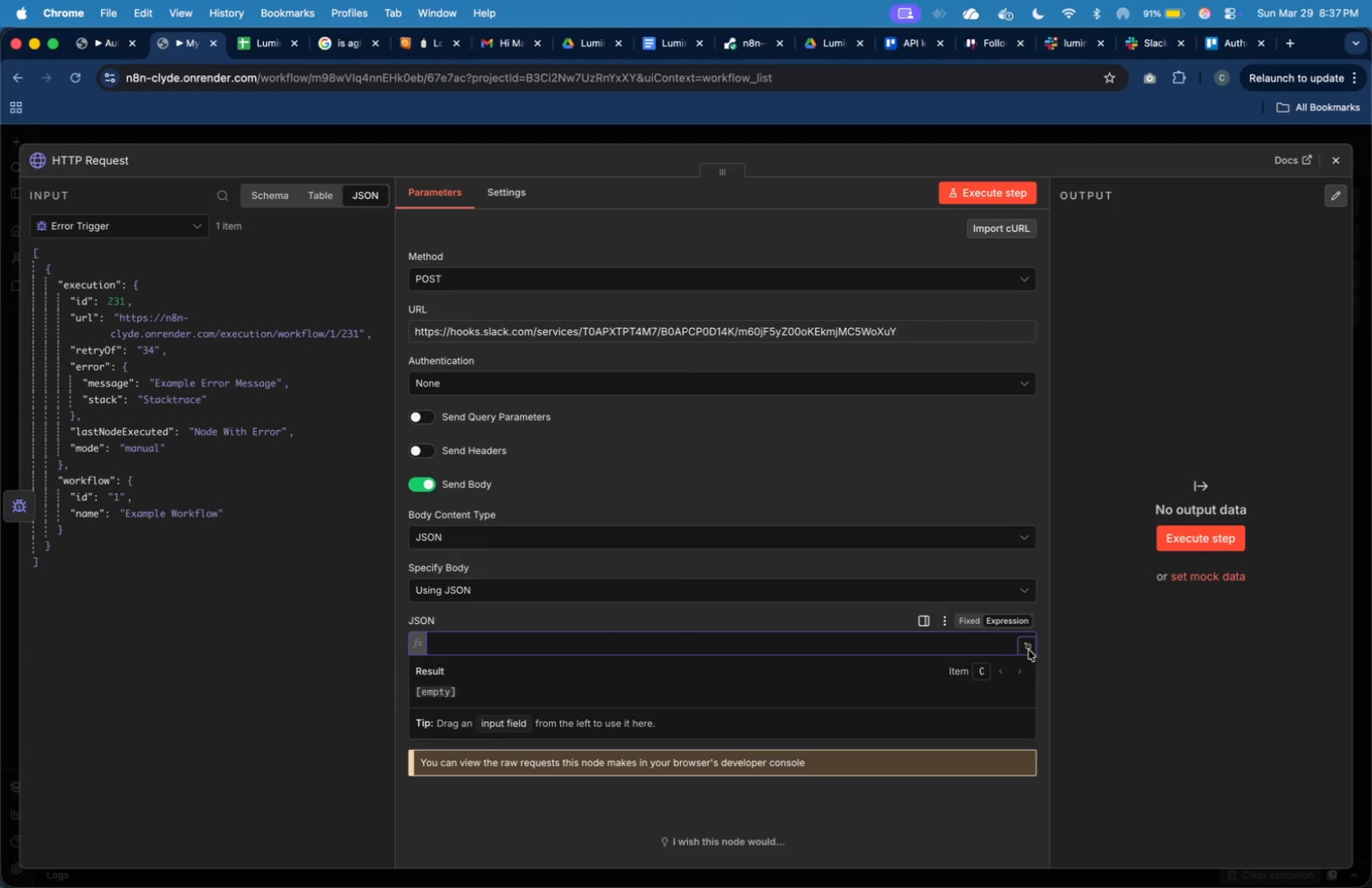 
left_click([1029, 647])
 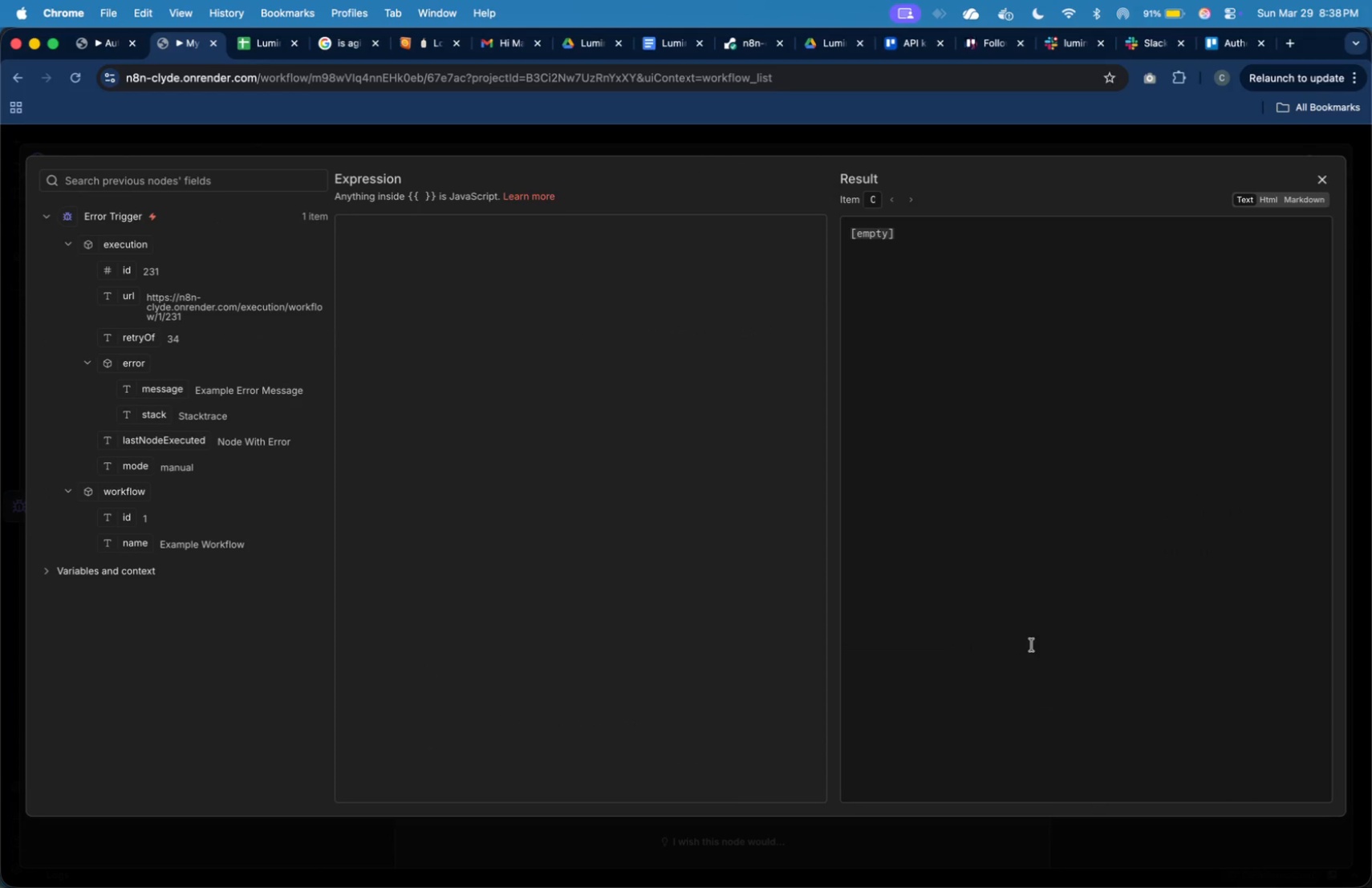 
wait(5.18)
 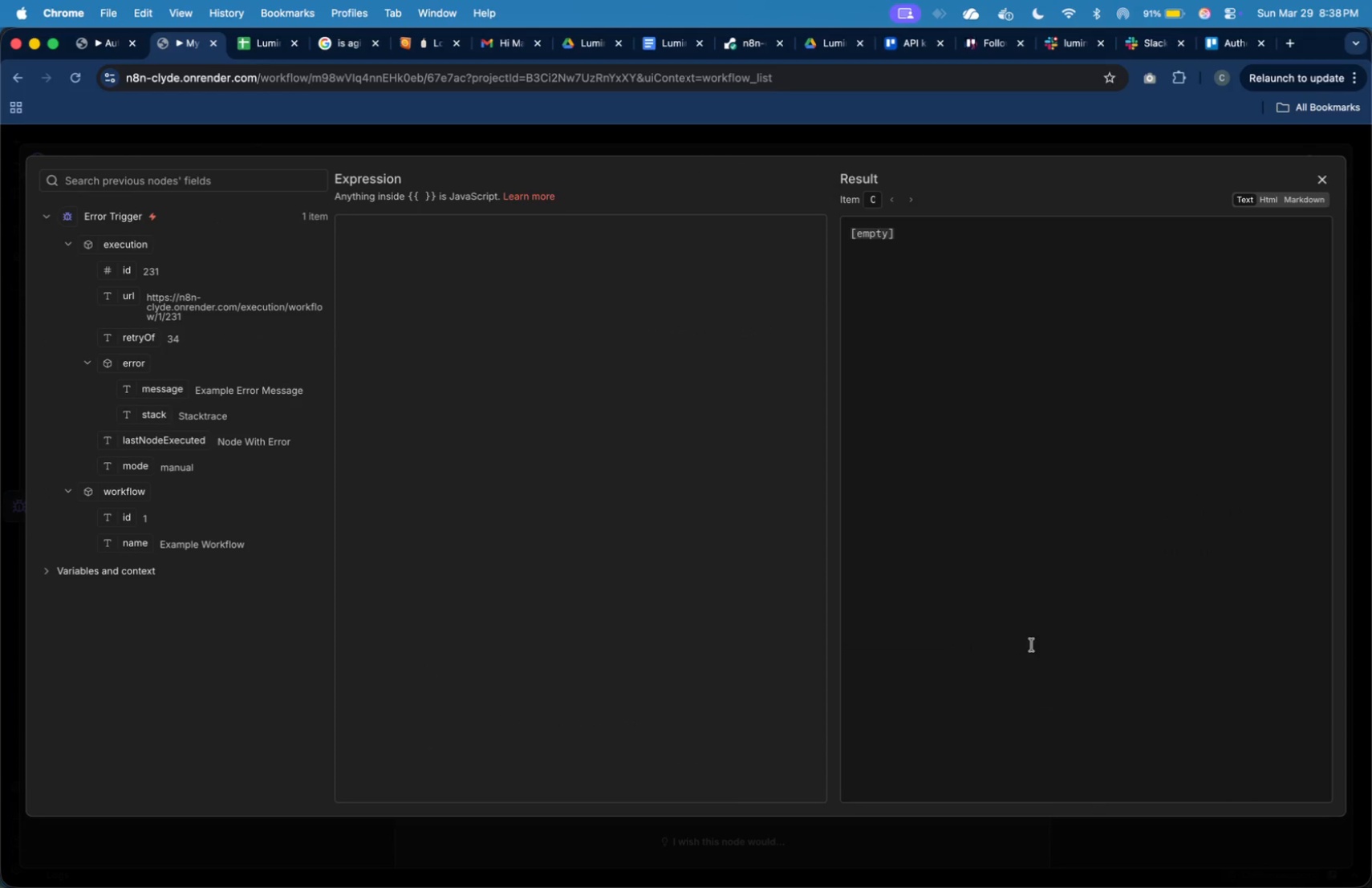 
left_click([769, 550])
 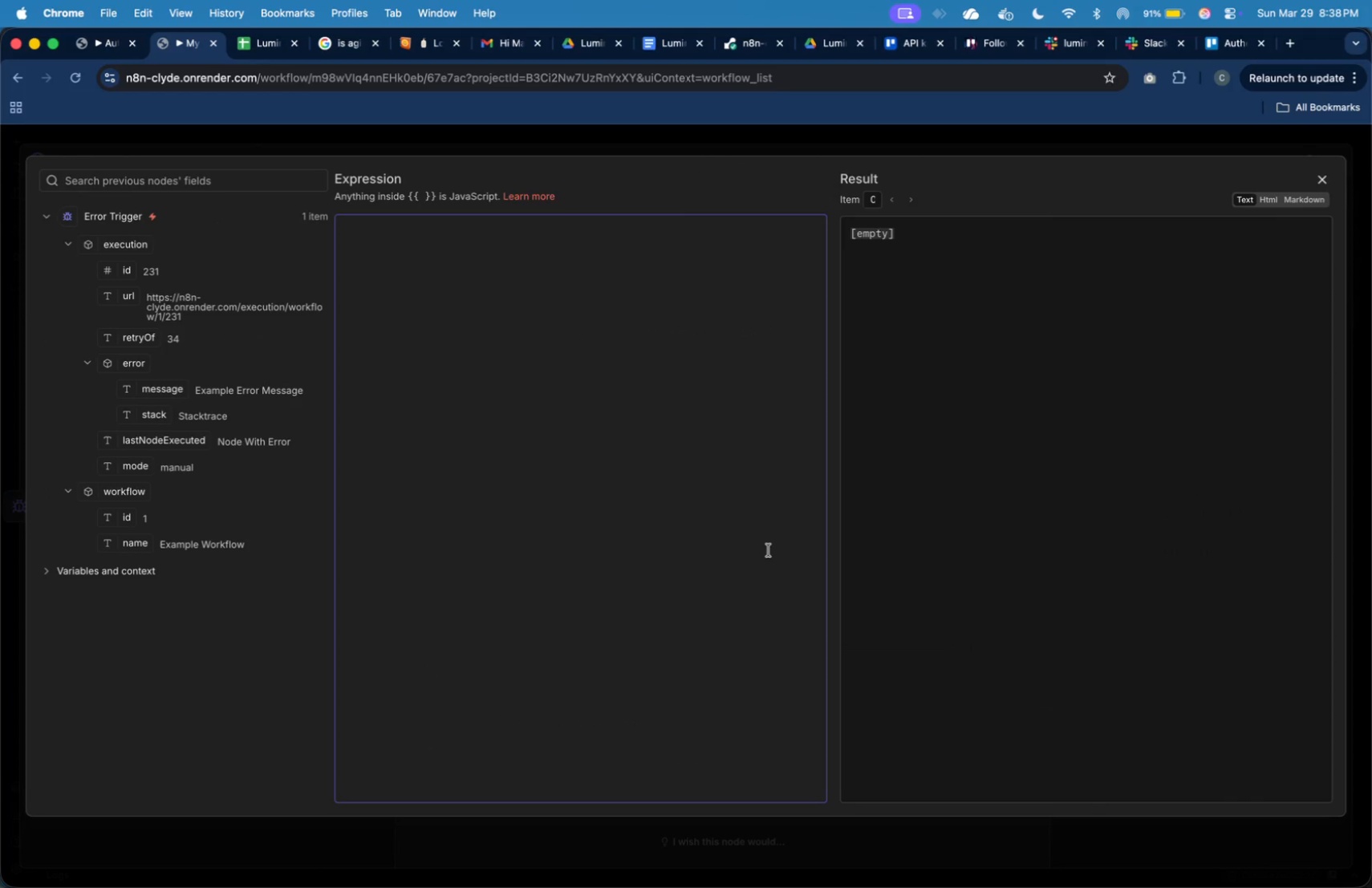 
key(Shift+BracketLeft)
 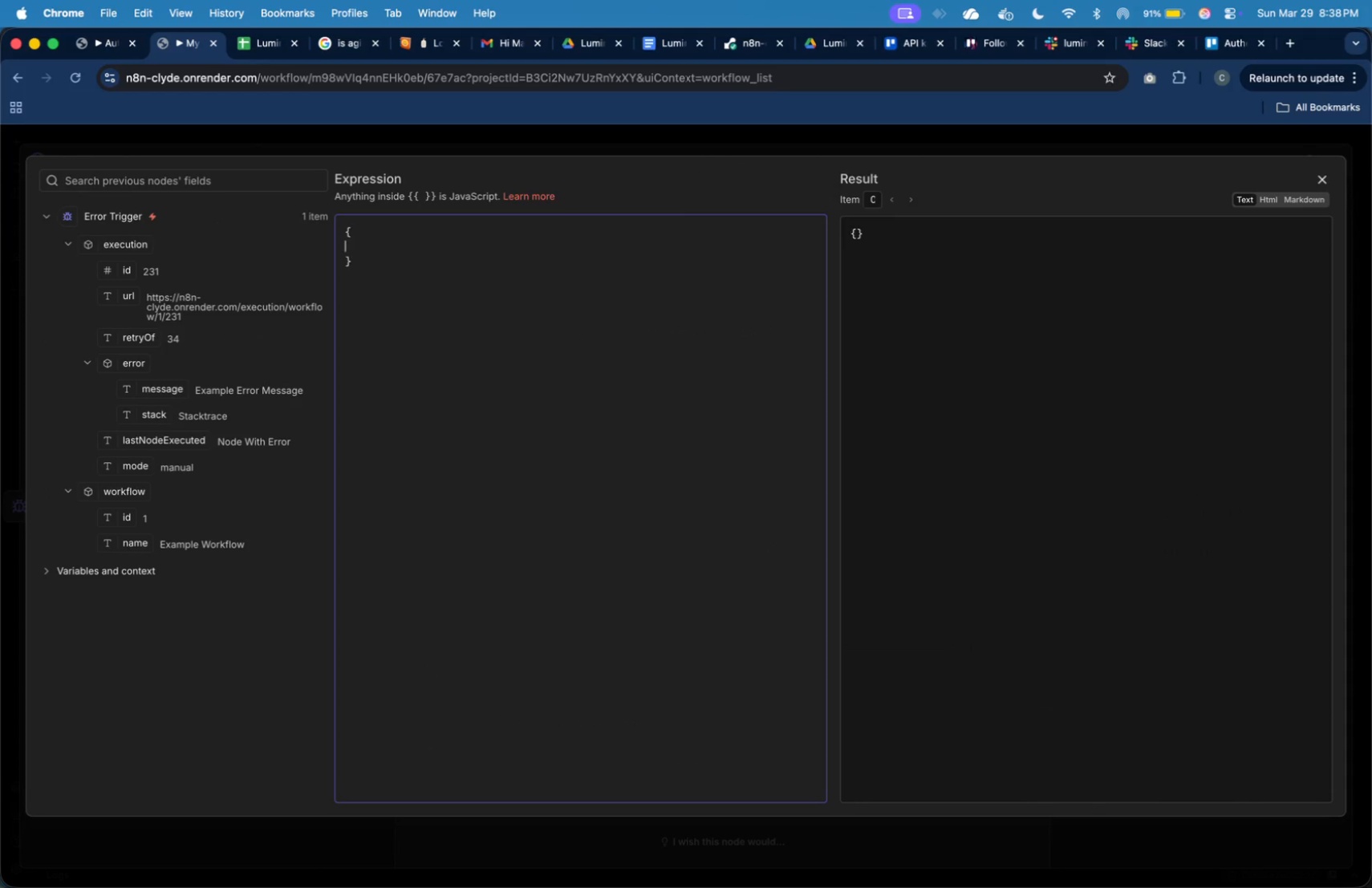 
key(Enter)
 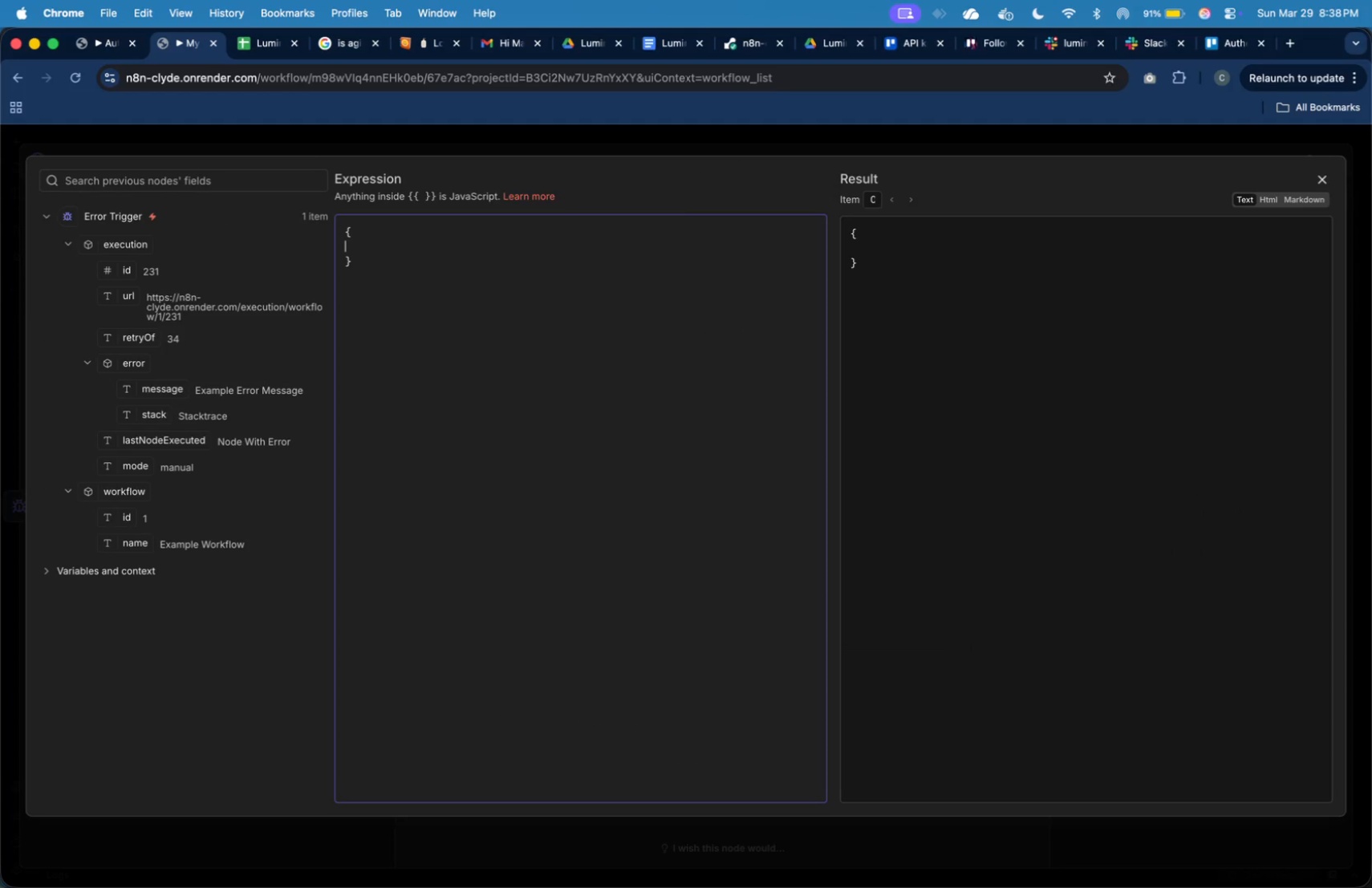 
key(Meta+Tab)